 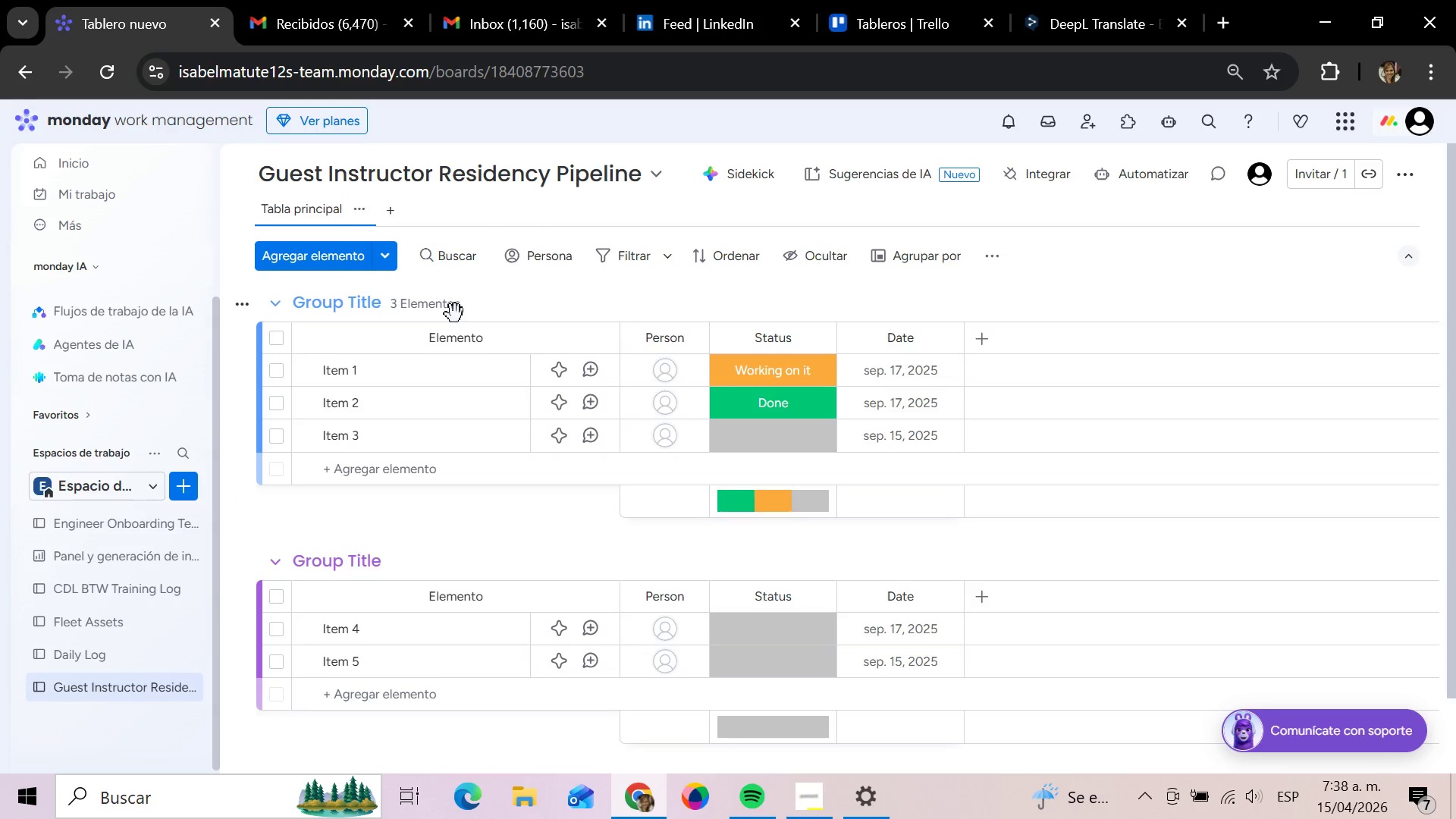 
left_click([378, 300])
 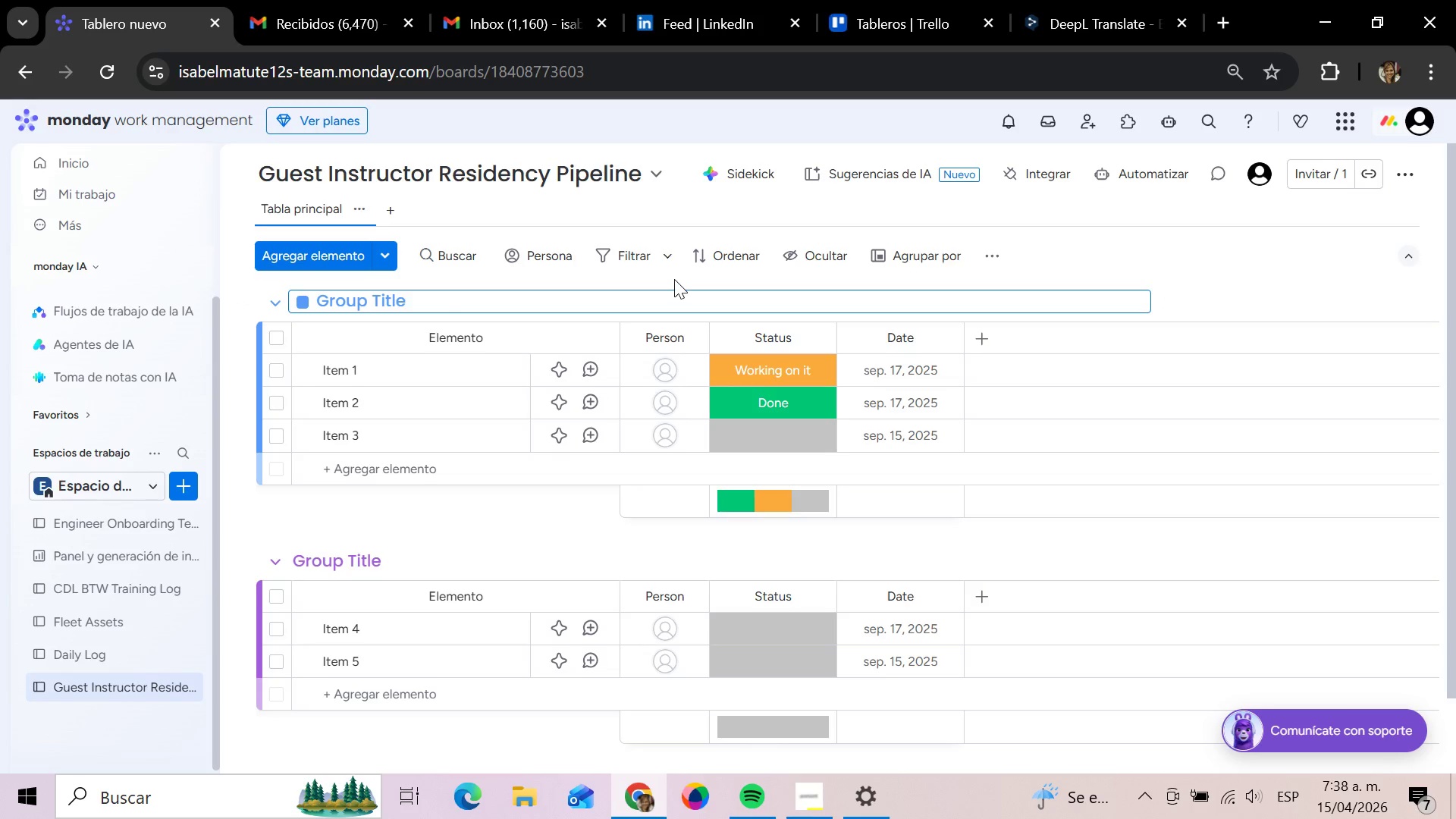 
hold_key(key=Backspace, duration=1.11)
 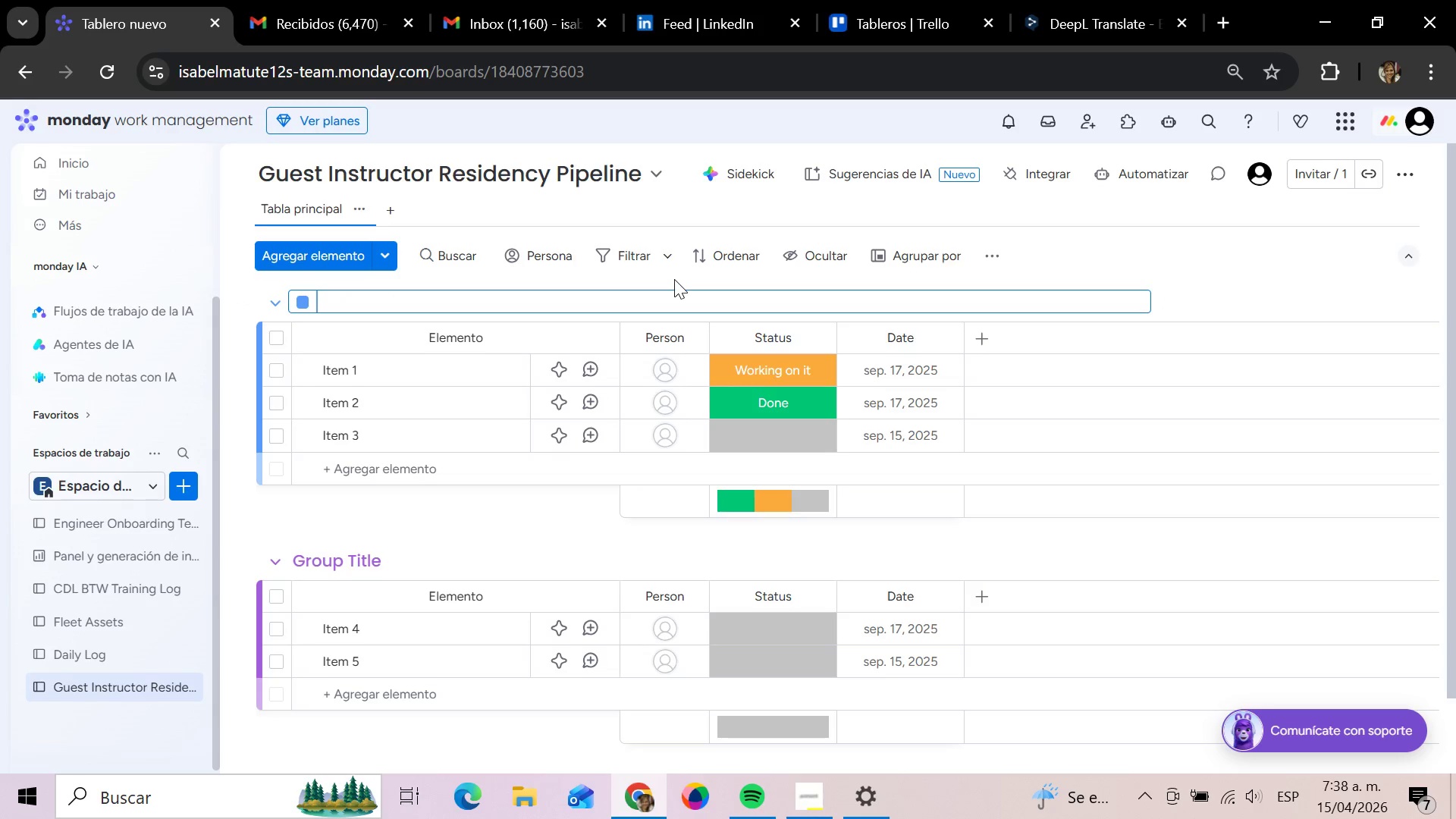 
type(Incoming Applications)
 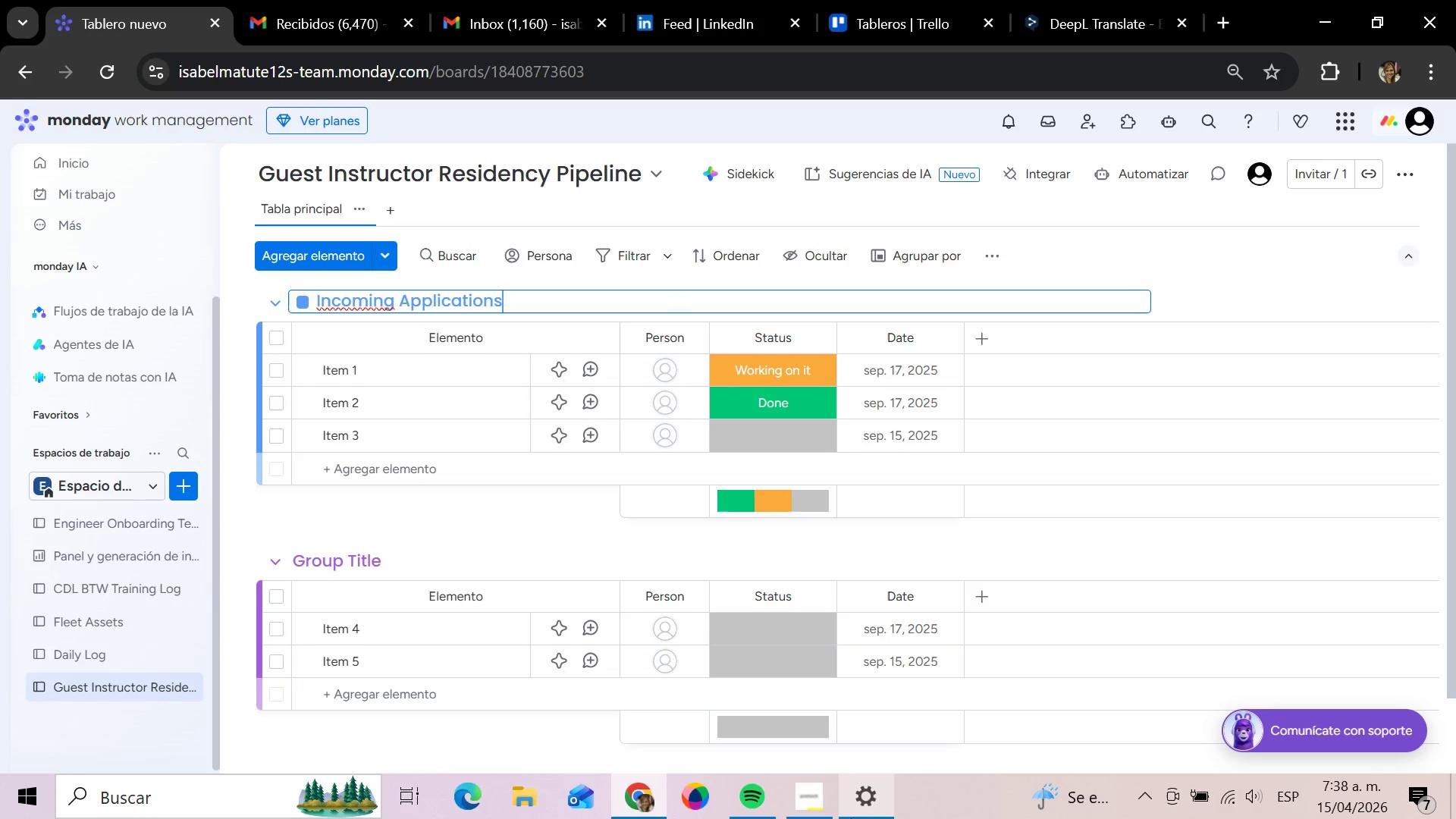 
left_click([824, 803])